 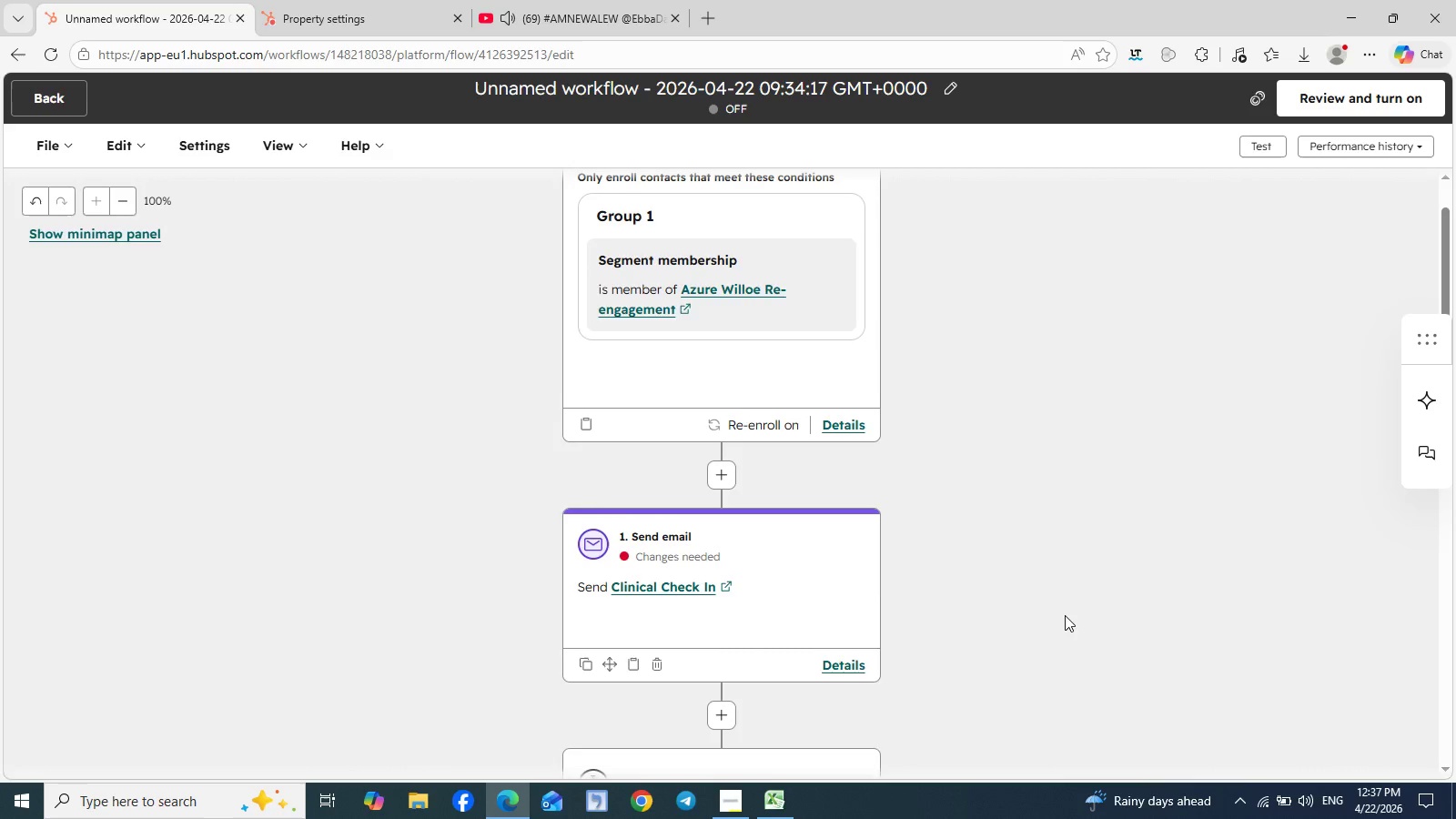 
scroll: coordinate [1065, 615], scroll_direction: down, amount: 5.0
 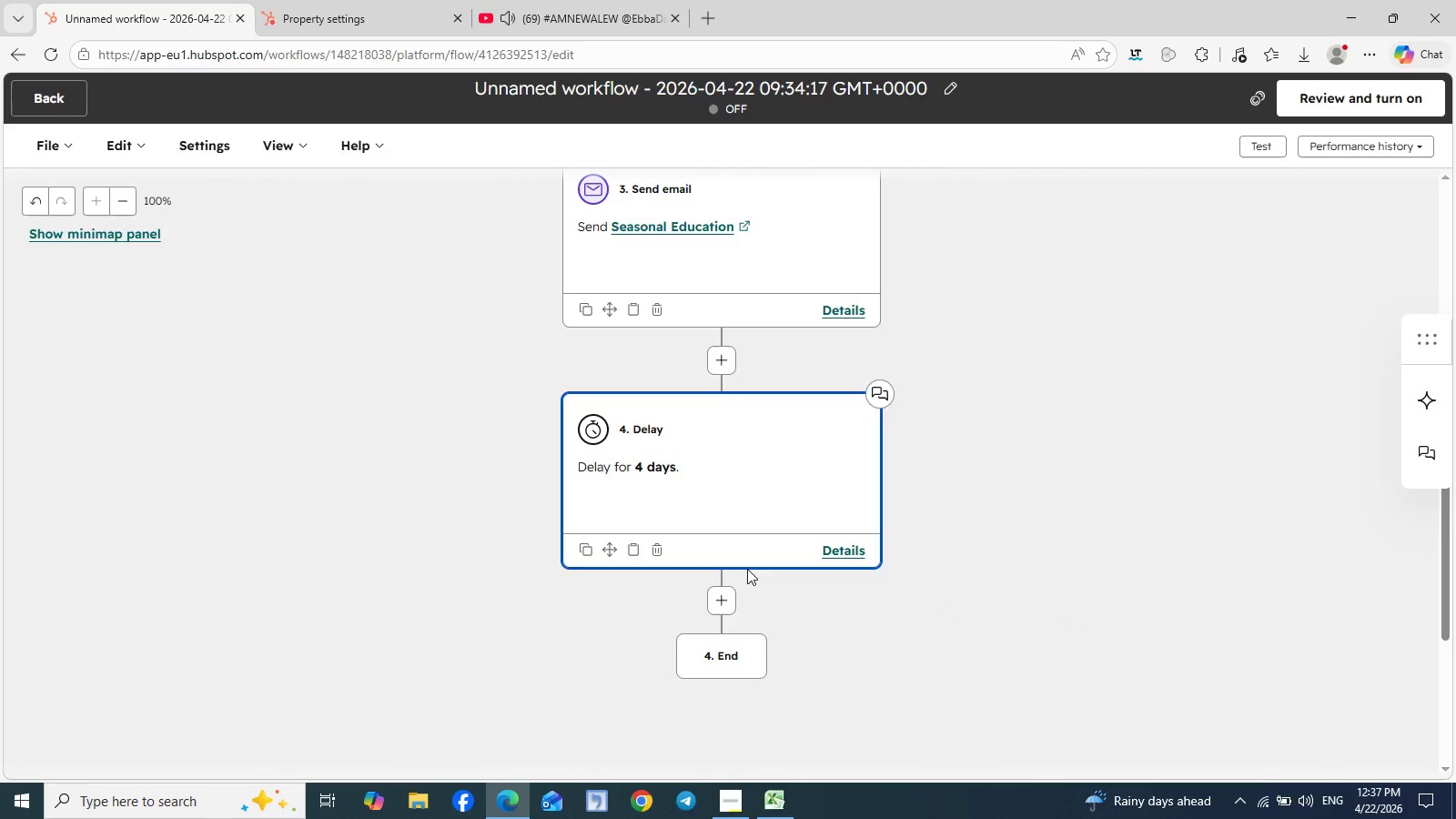 
left_click([725, 605])
 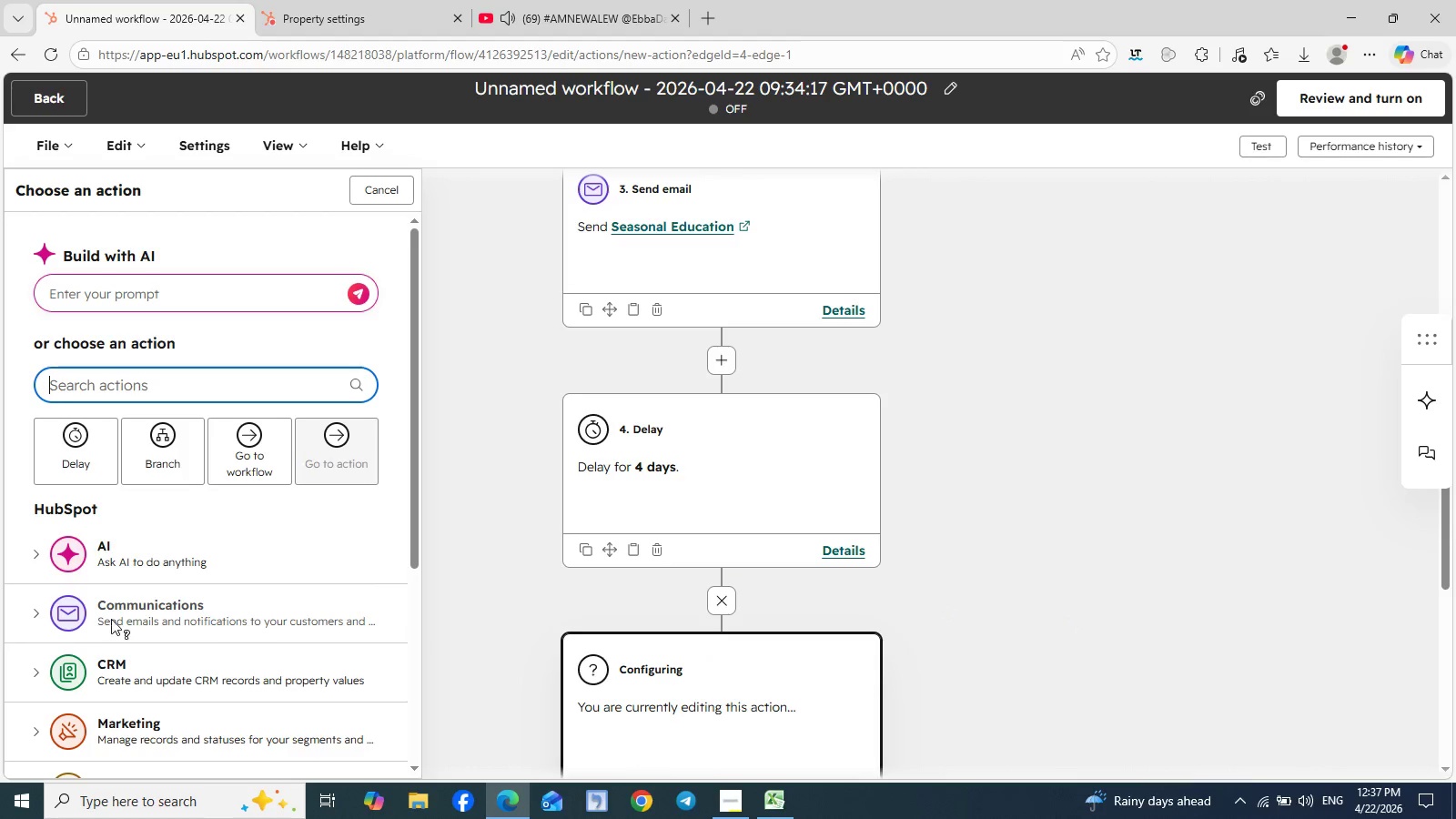 
left_click([96, 614])
 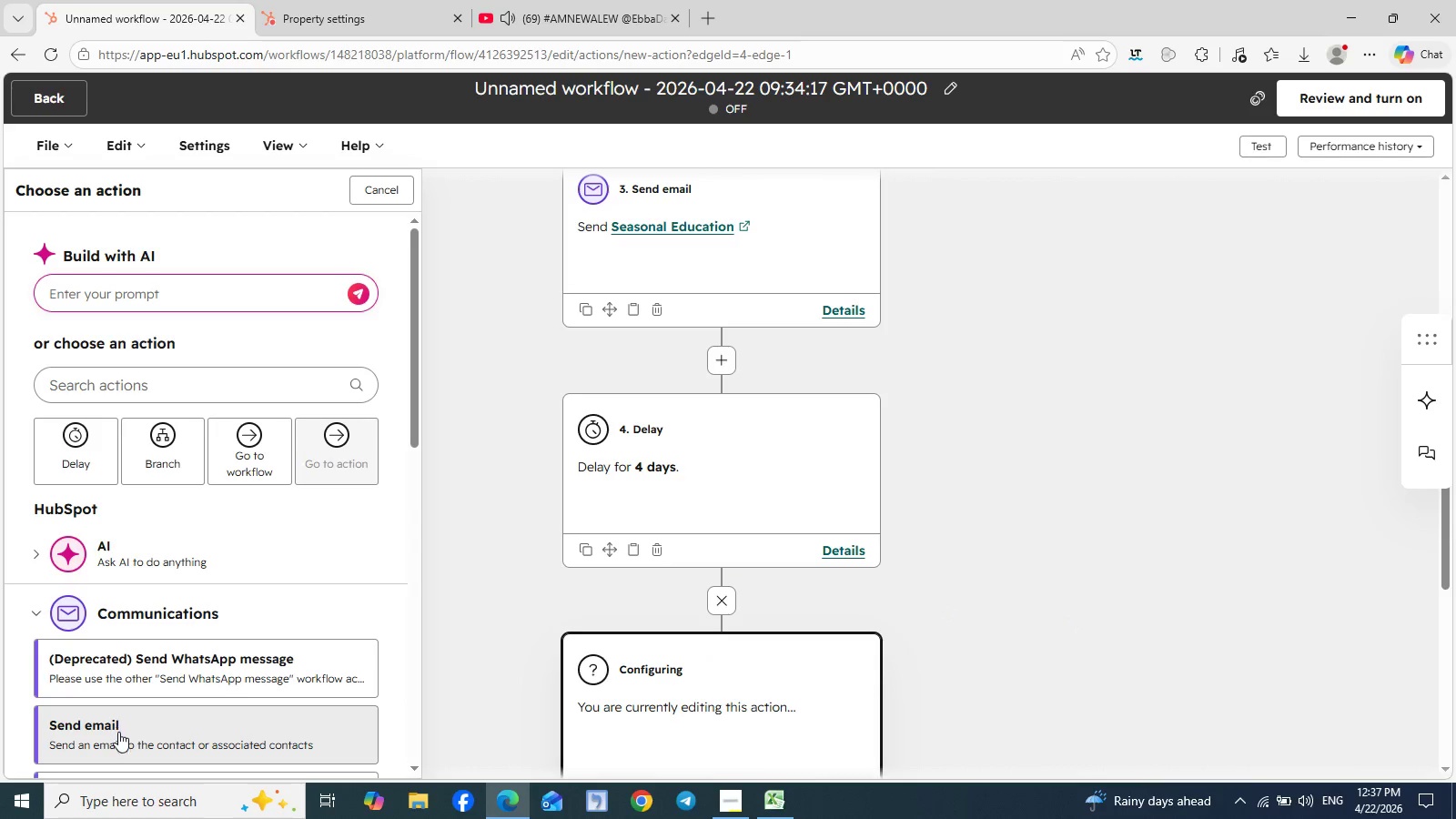 
left_click([119, 733])
 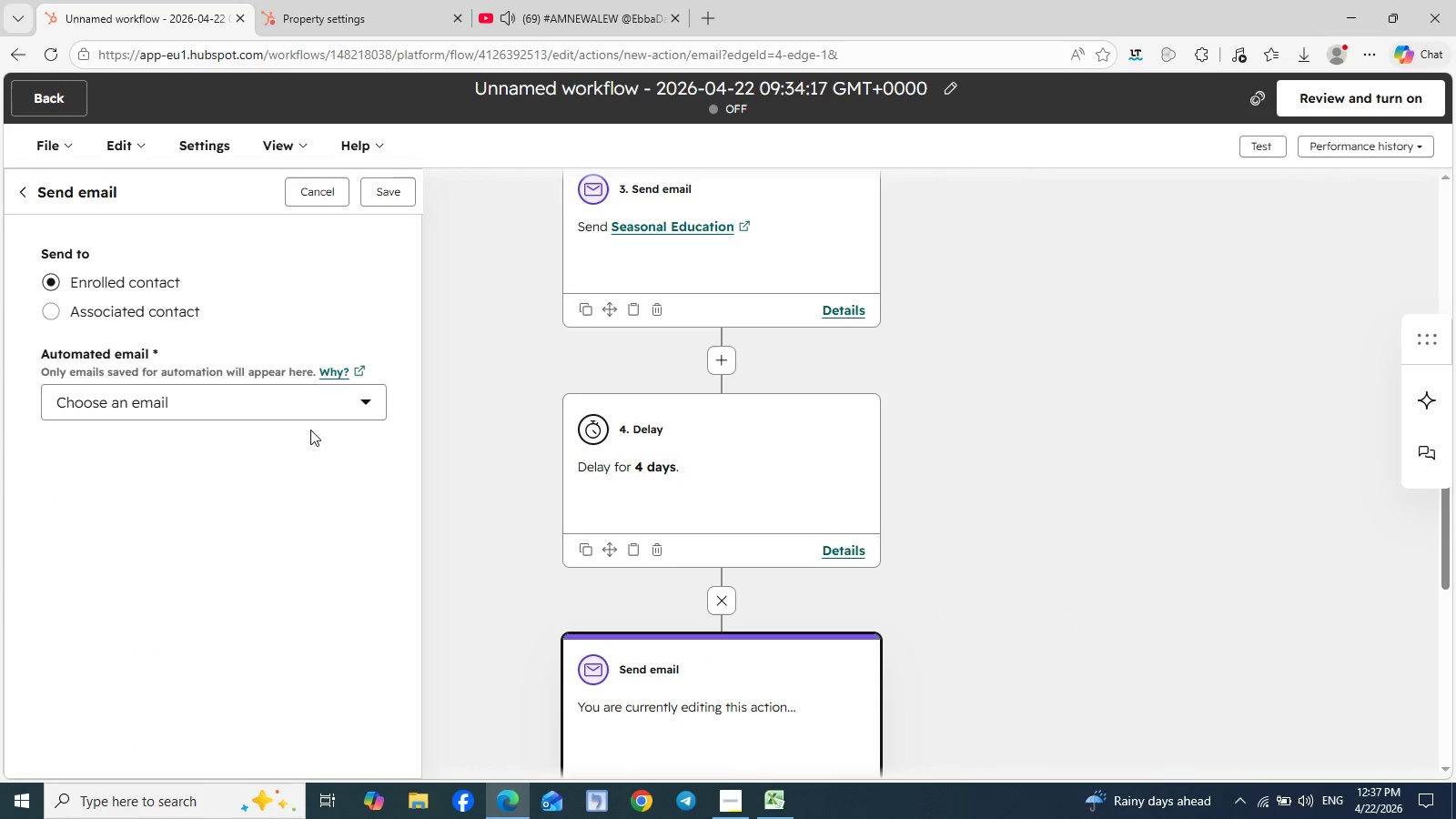 
left_click([364, 415])
 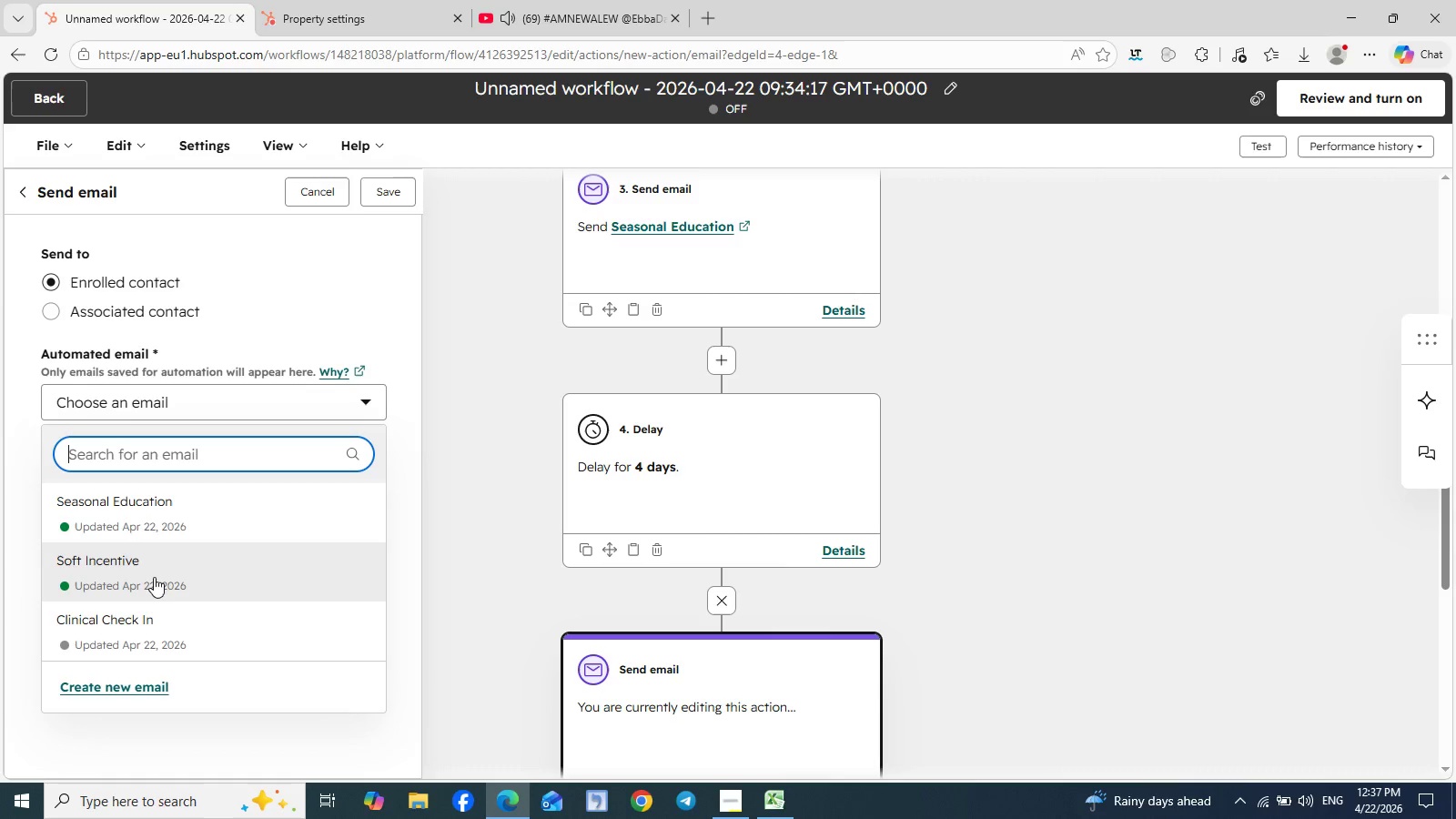 
left_click([149, 577])
 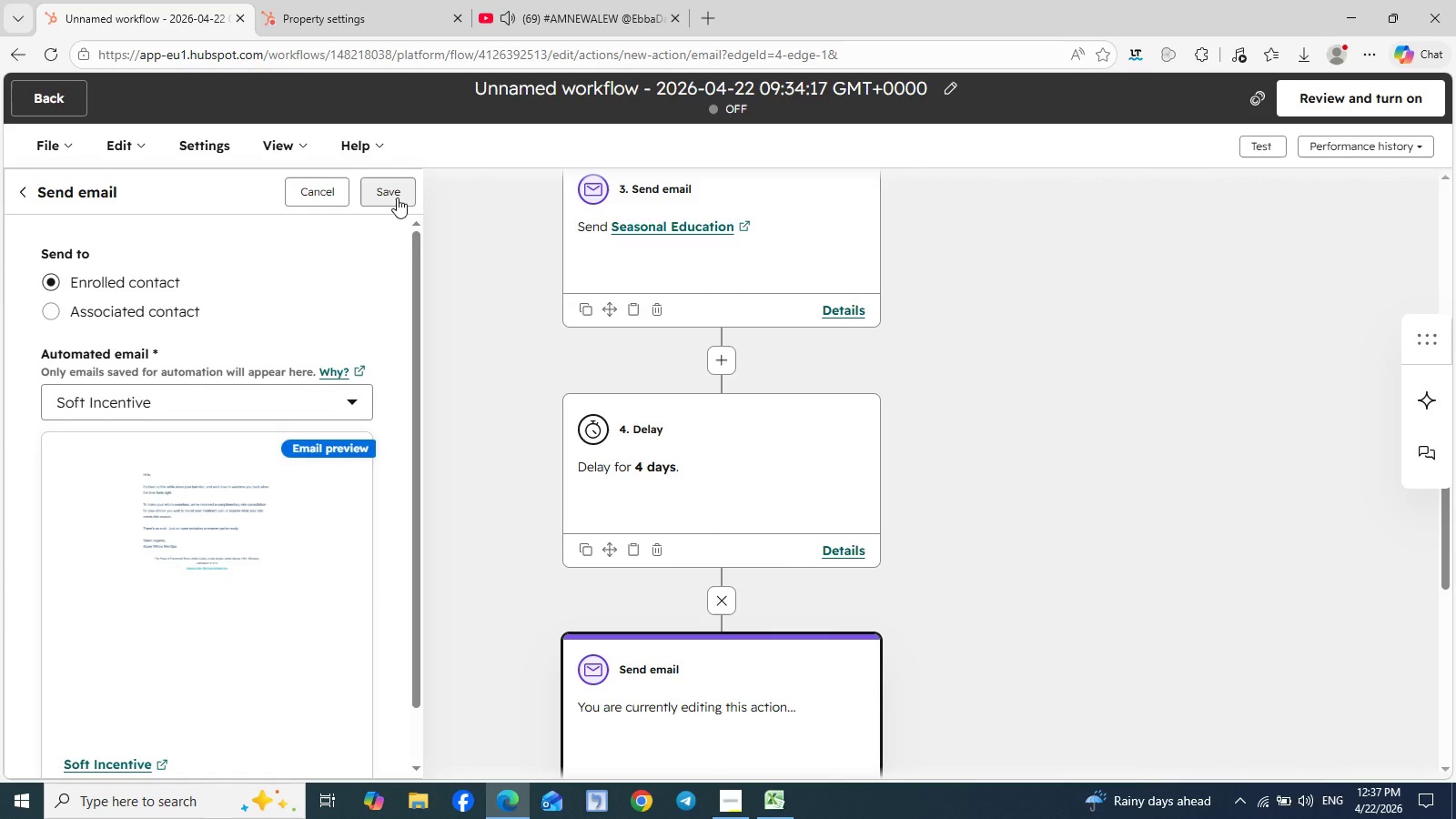 
left_click([387, 193])
 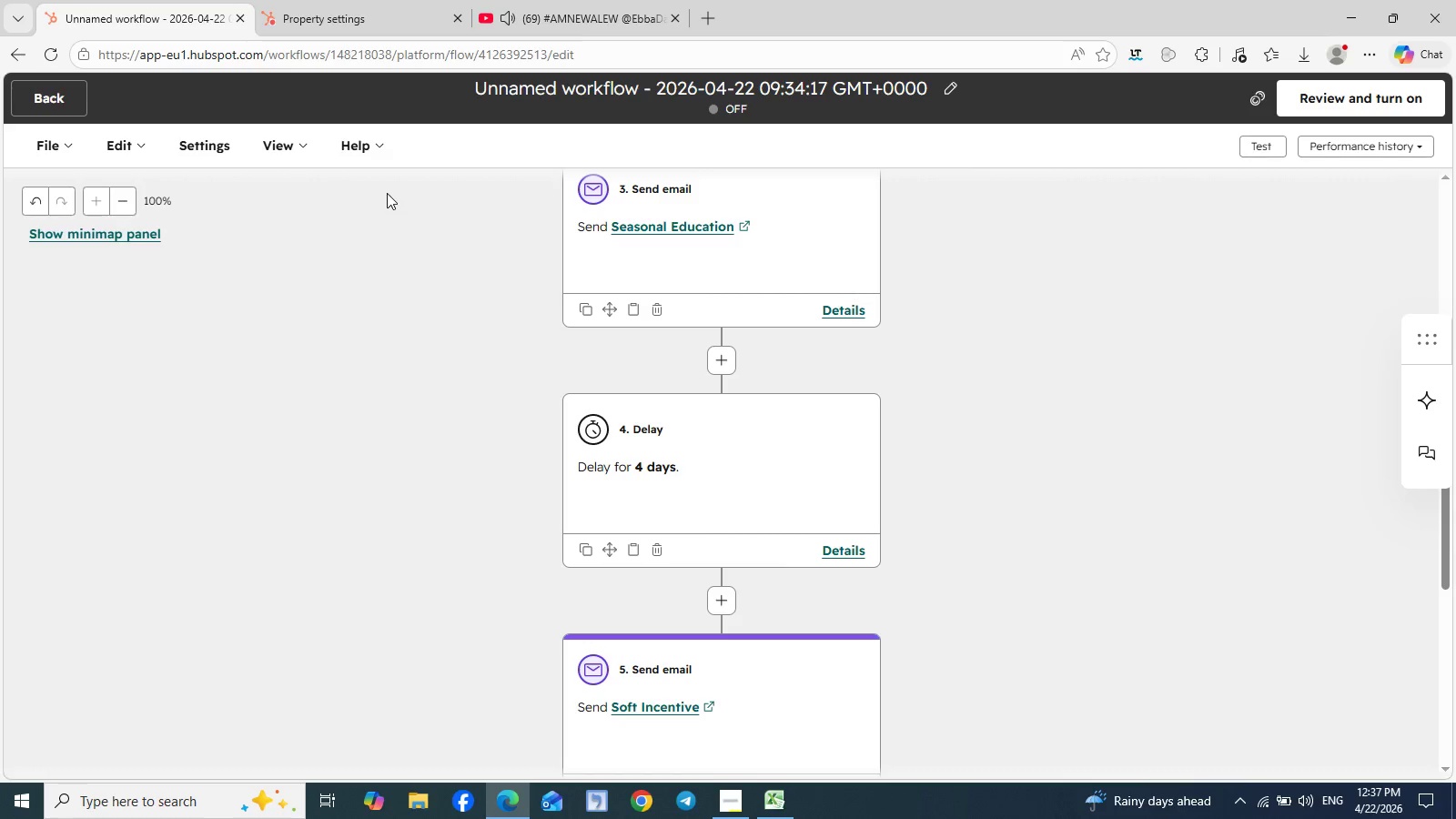 
wait(7.83)
 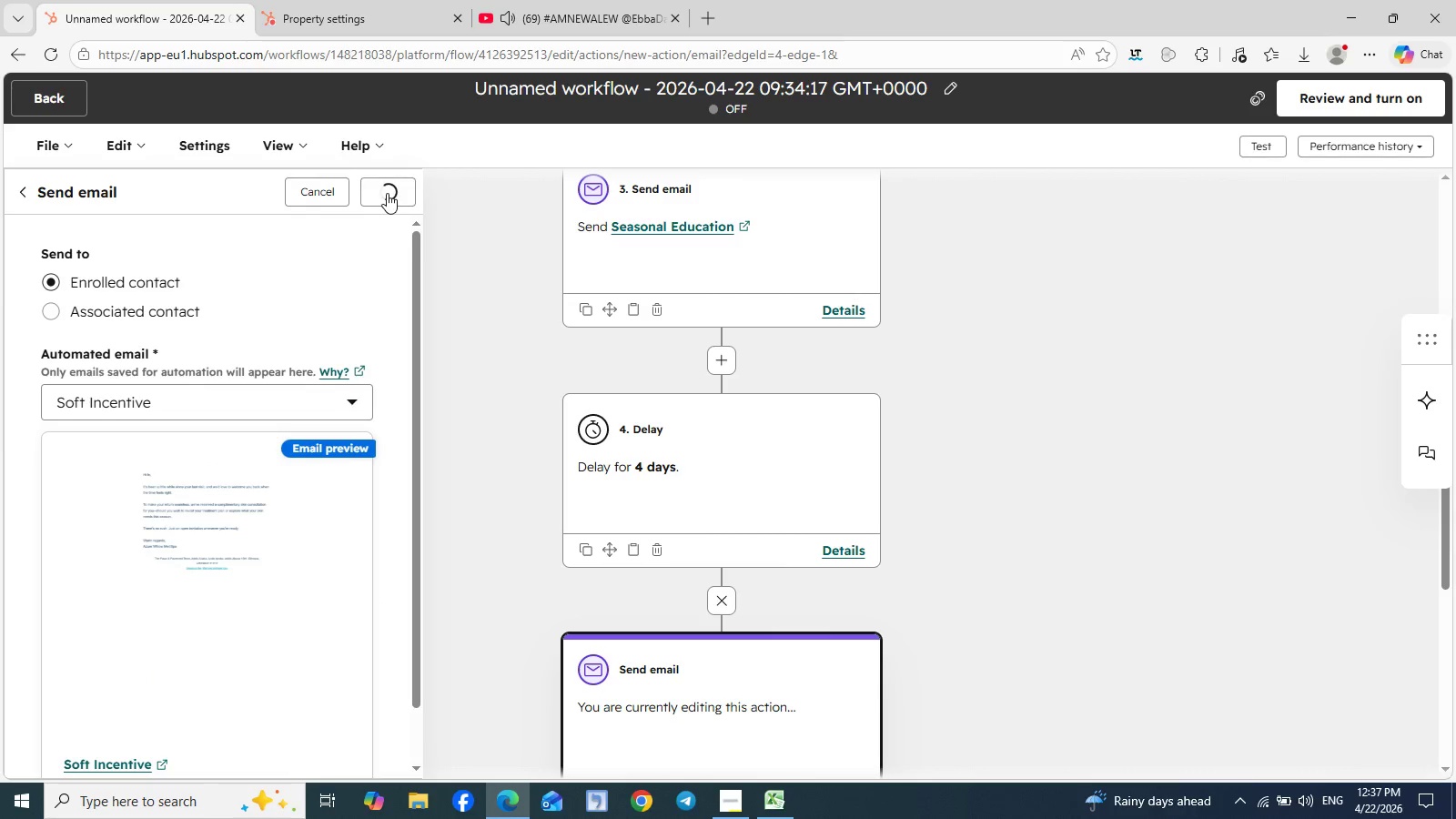 
scroll: coordinate [1044, 469], scroll_direction: down, amount: 4.0
 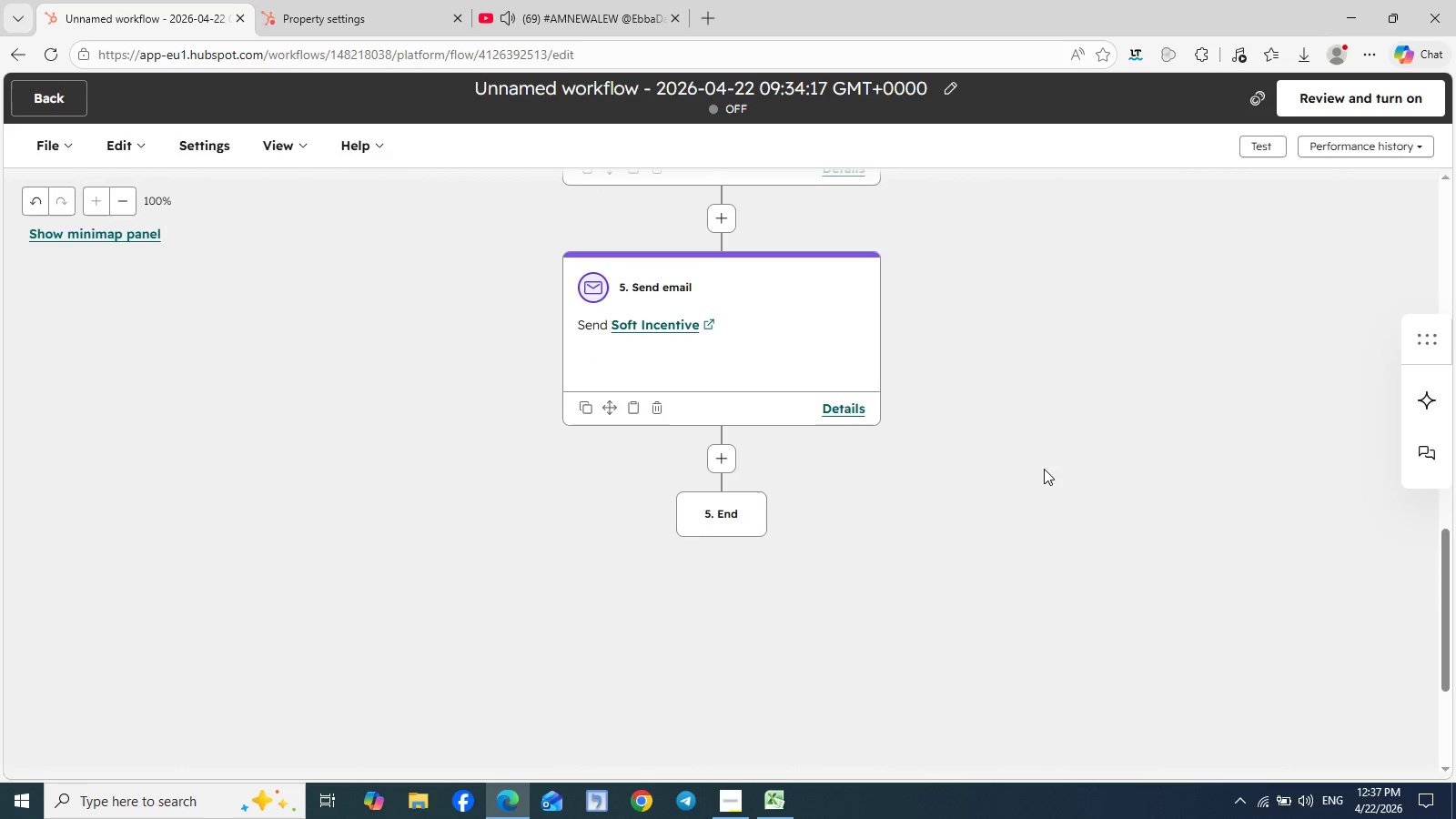 
scroll: coordinate [1044, 470], scroll_direction: up, amount: 12.0
 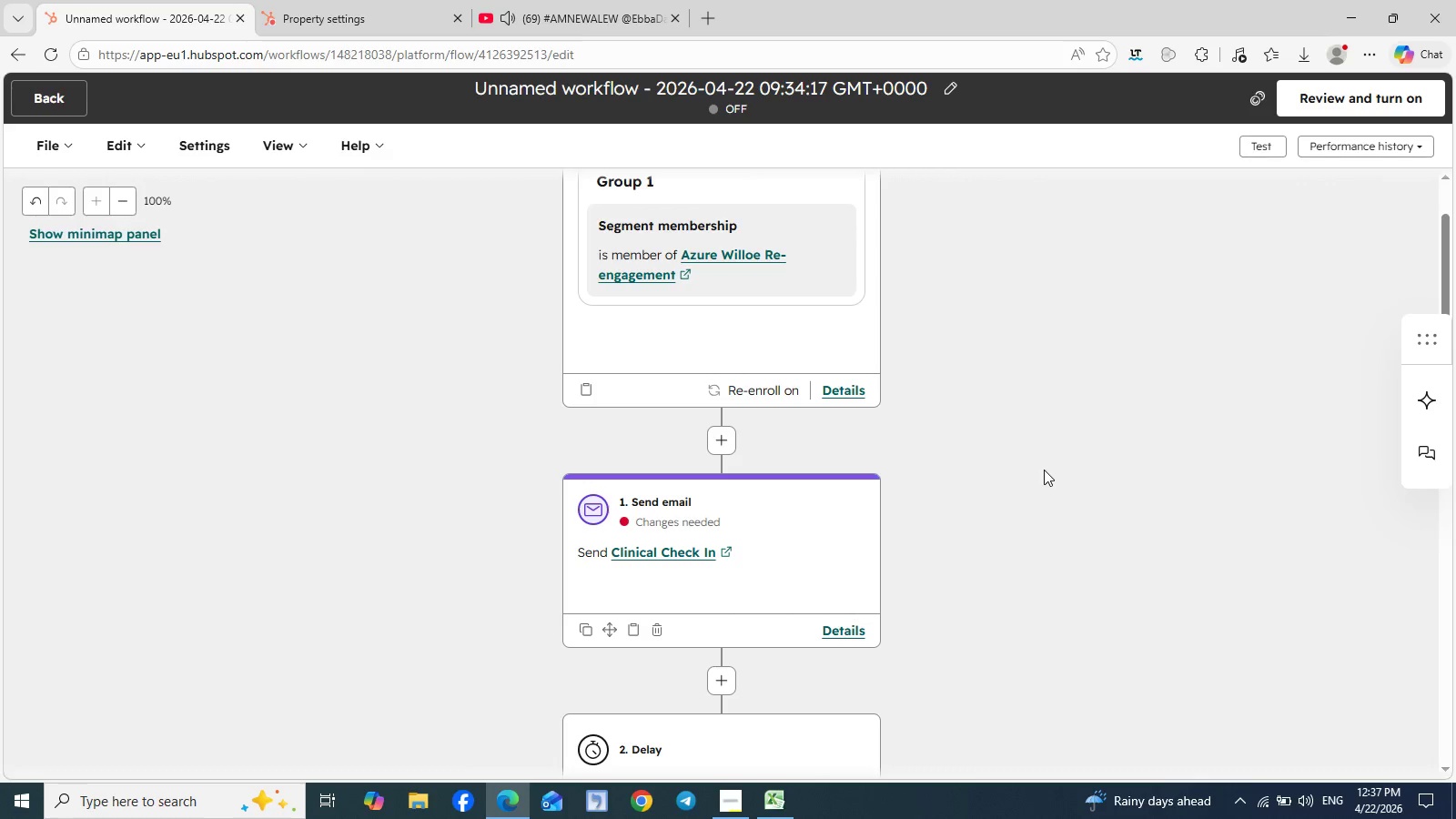 
wait(18.41)
 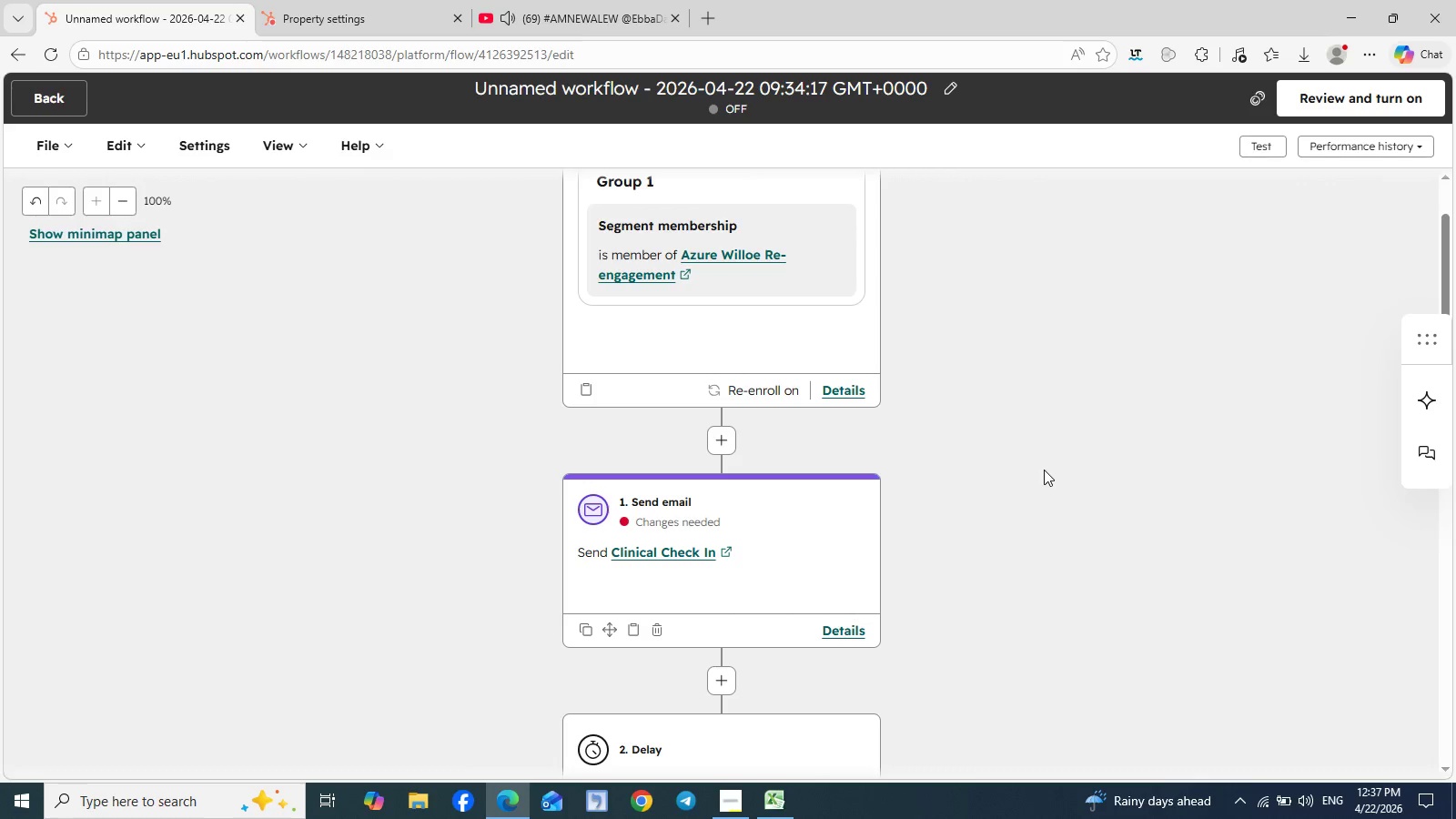 
left_click([729, 798])